 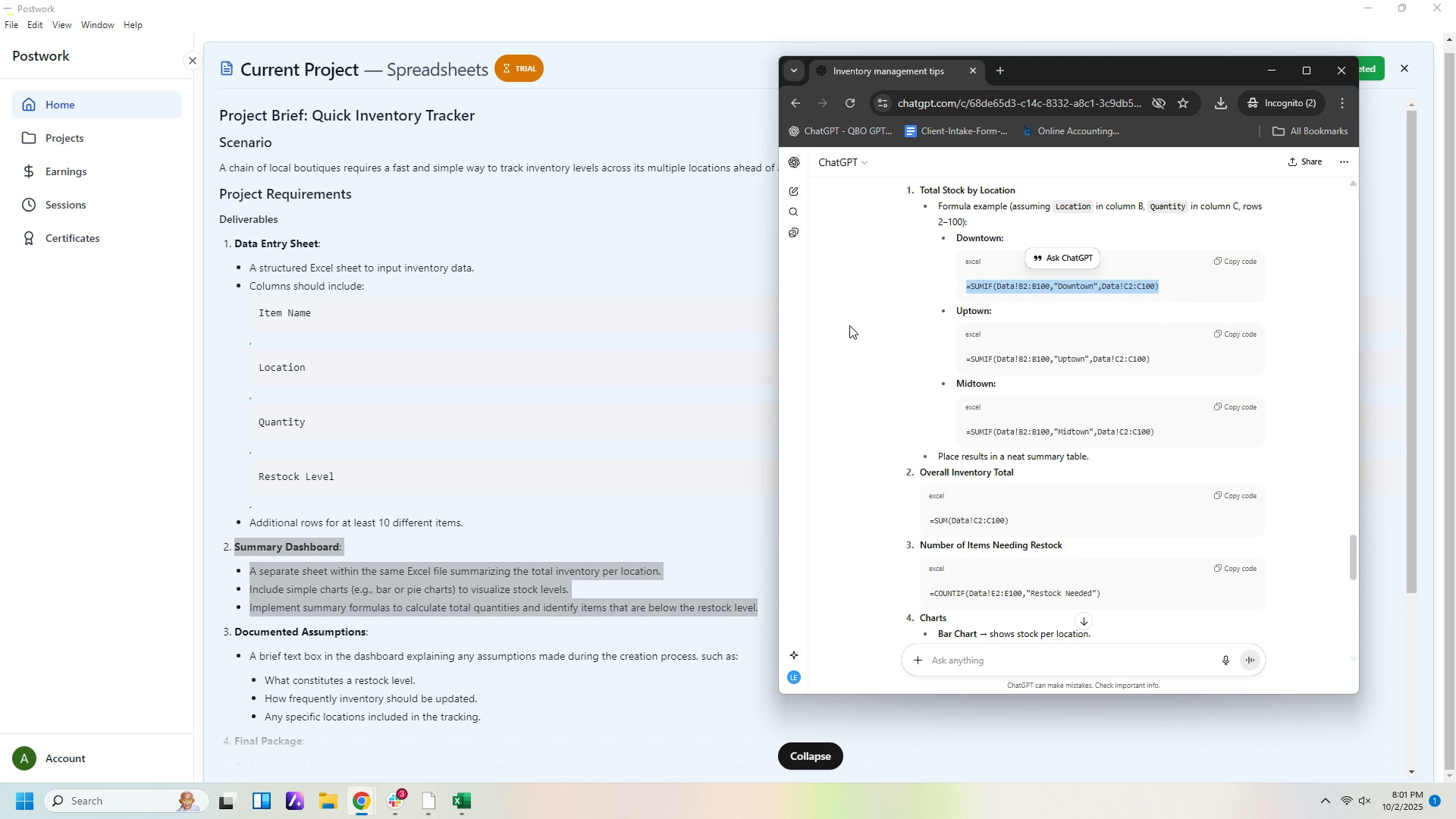 
left_click([466, 709])
 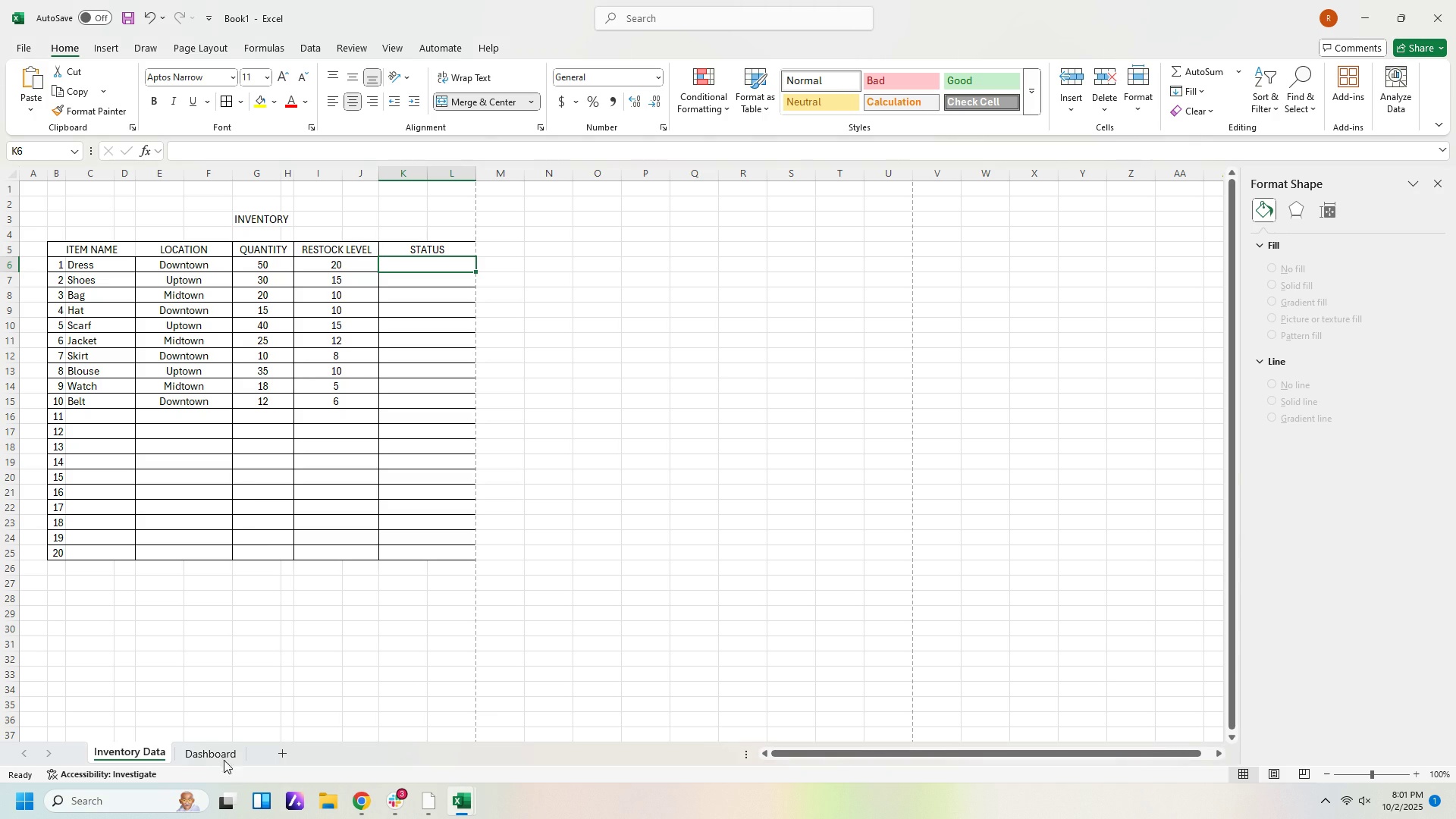 
left_click([218, 755])
 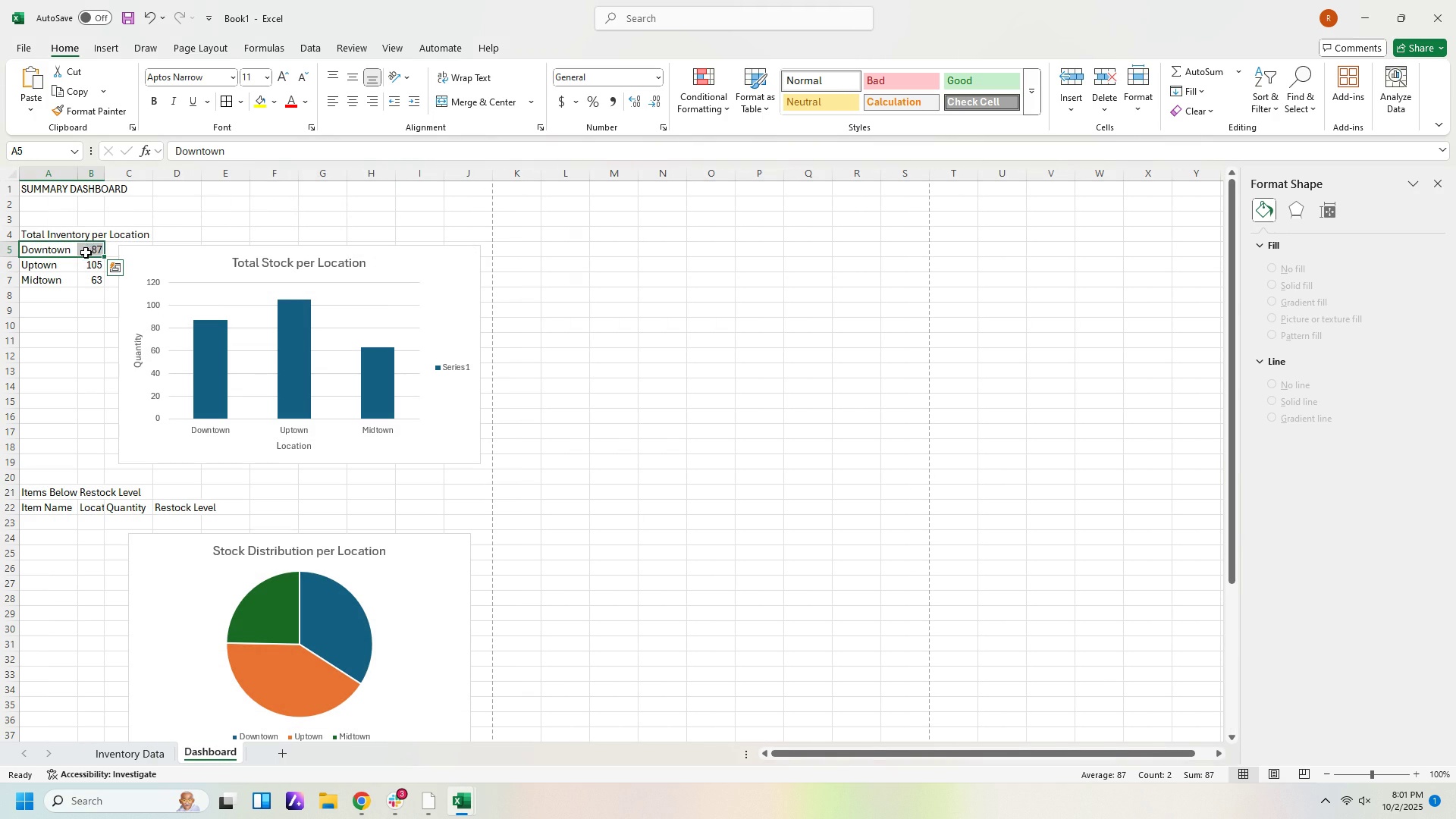 
mouse_move([240, 148])
 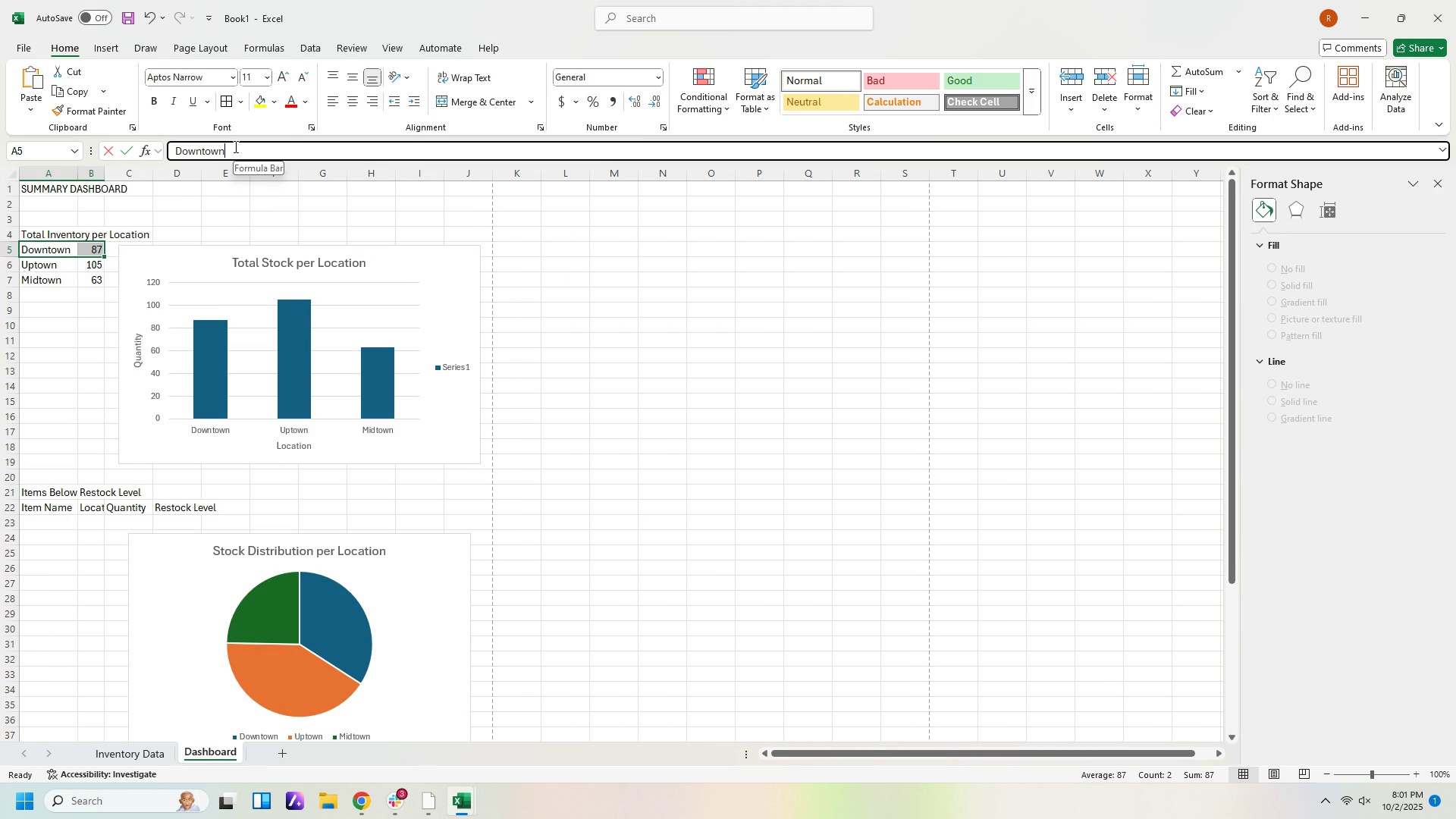 
left_click([234, 146])